 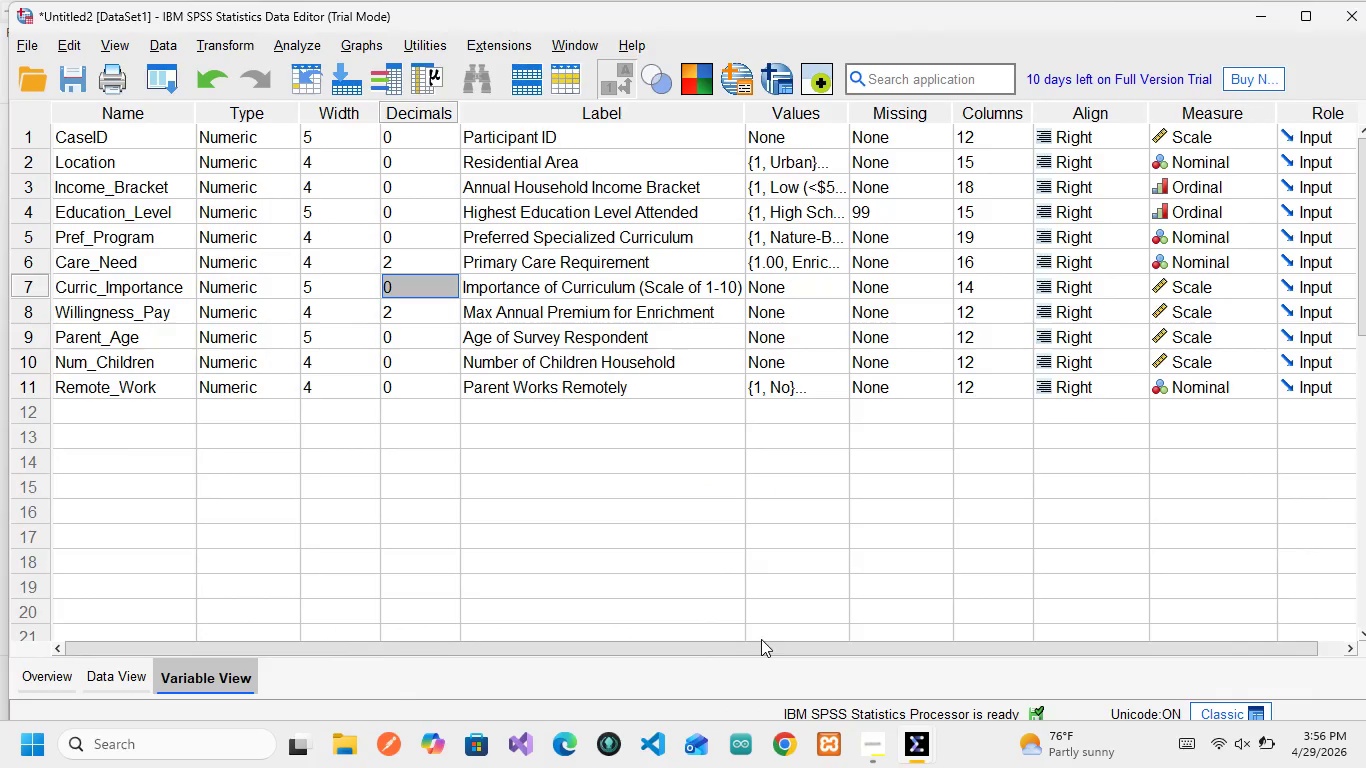 
left_click([93, 135])
 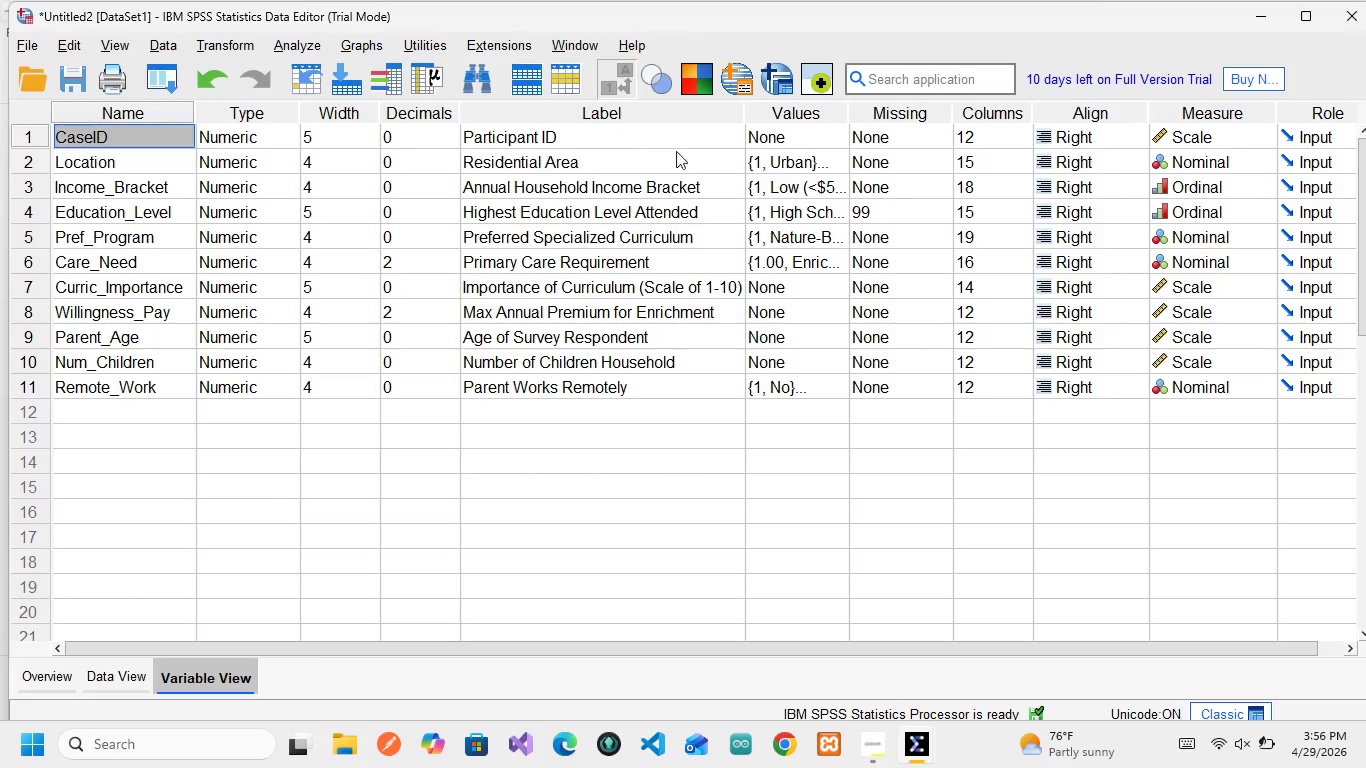 
wait(8.17)
 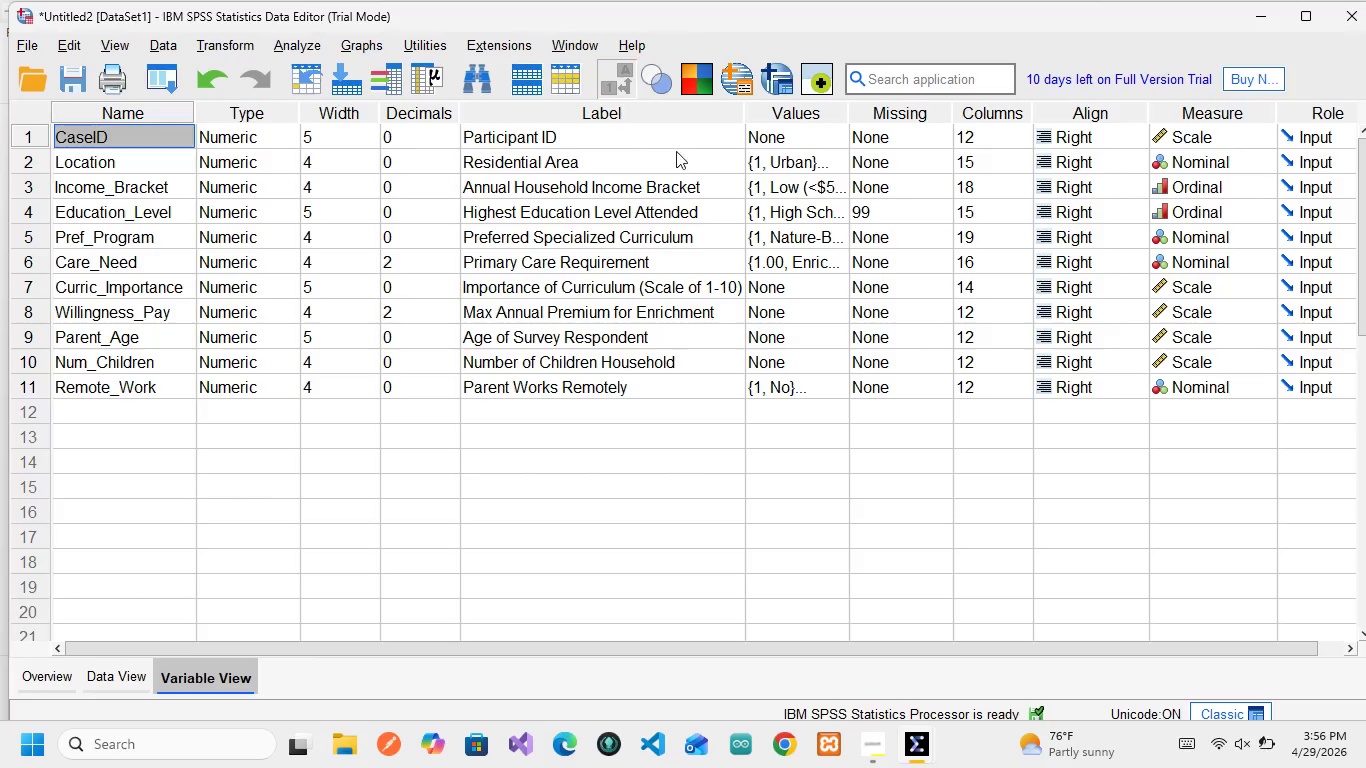 
left_click([89, 480])
 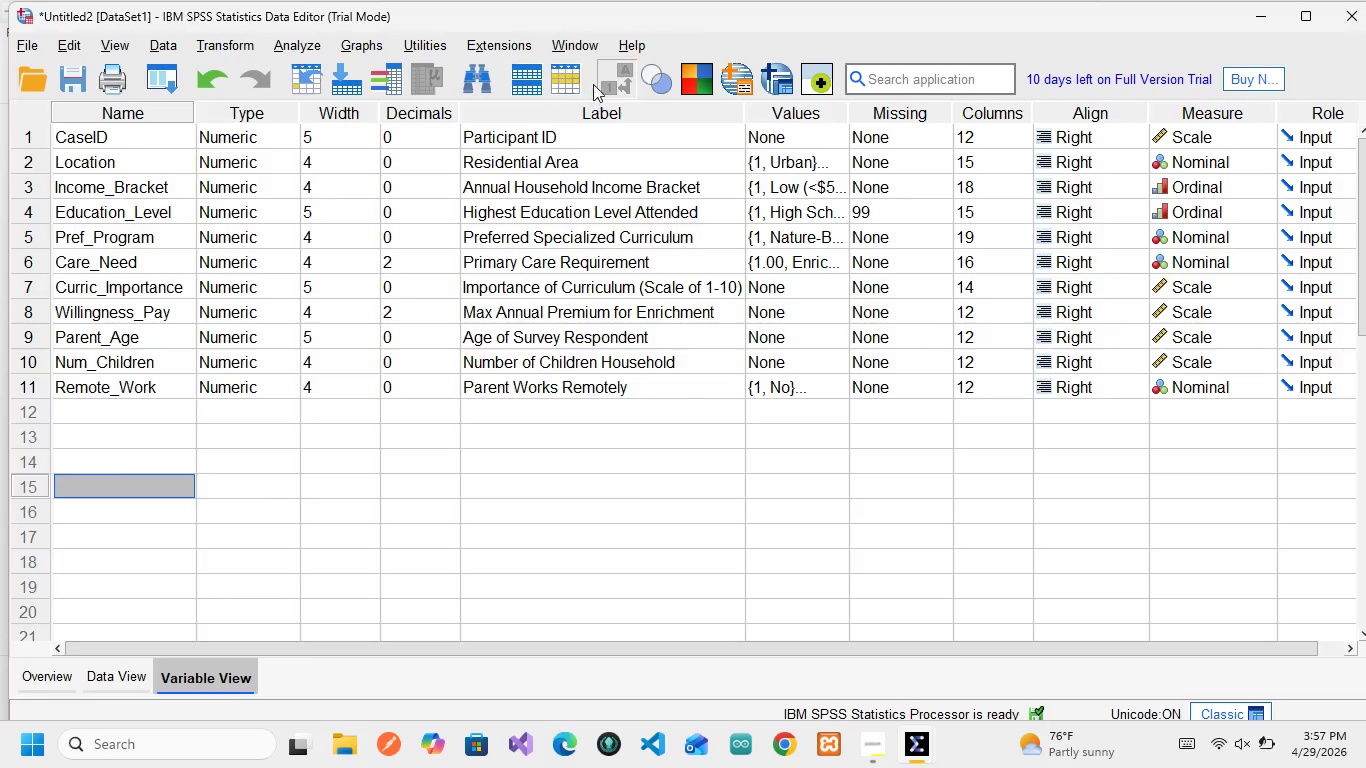 